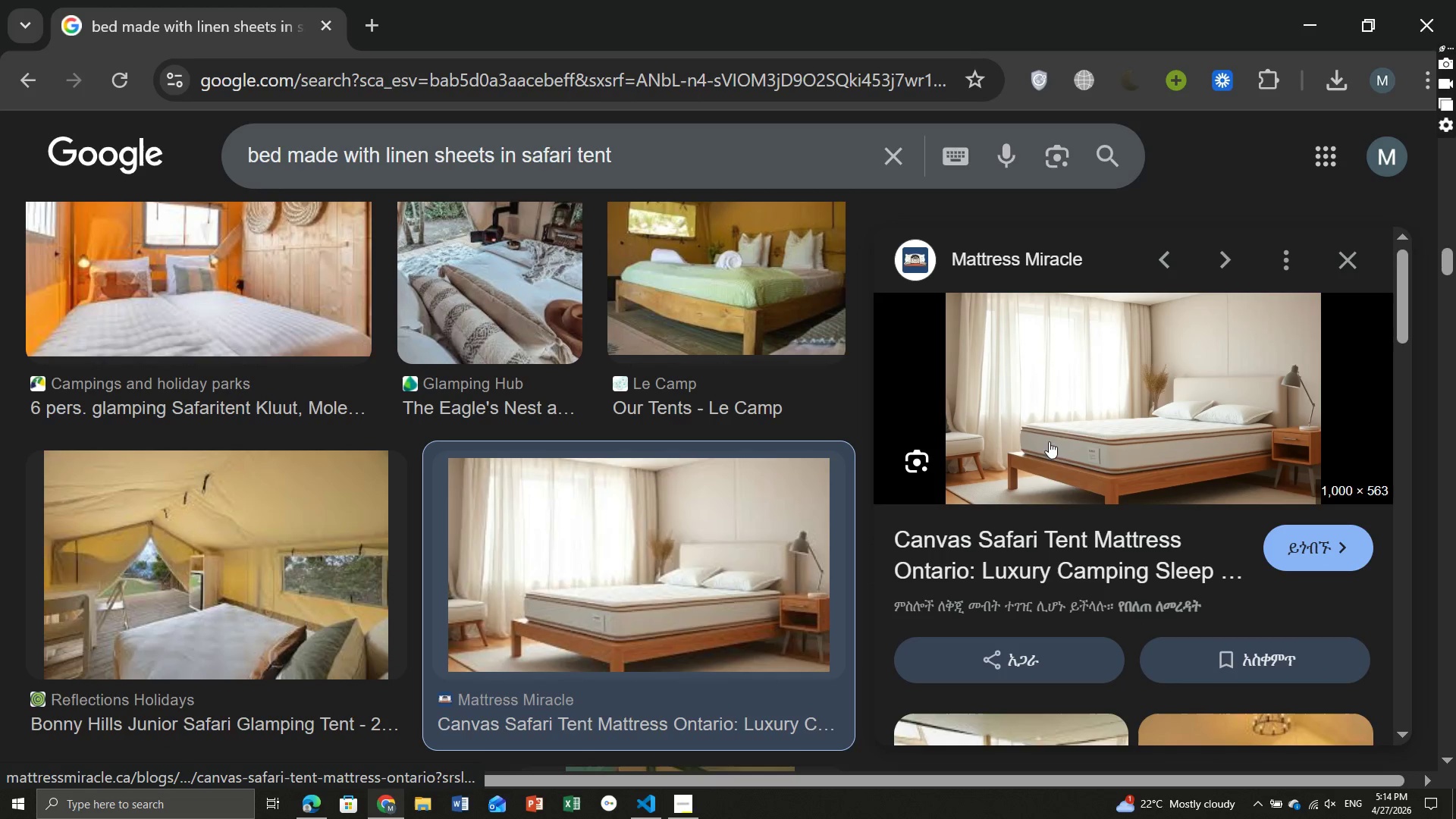 
right_click([1072, 440])
 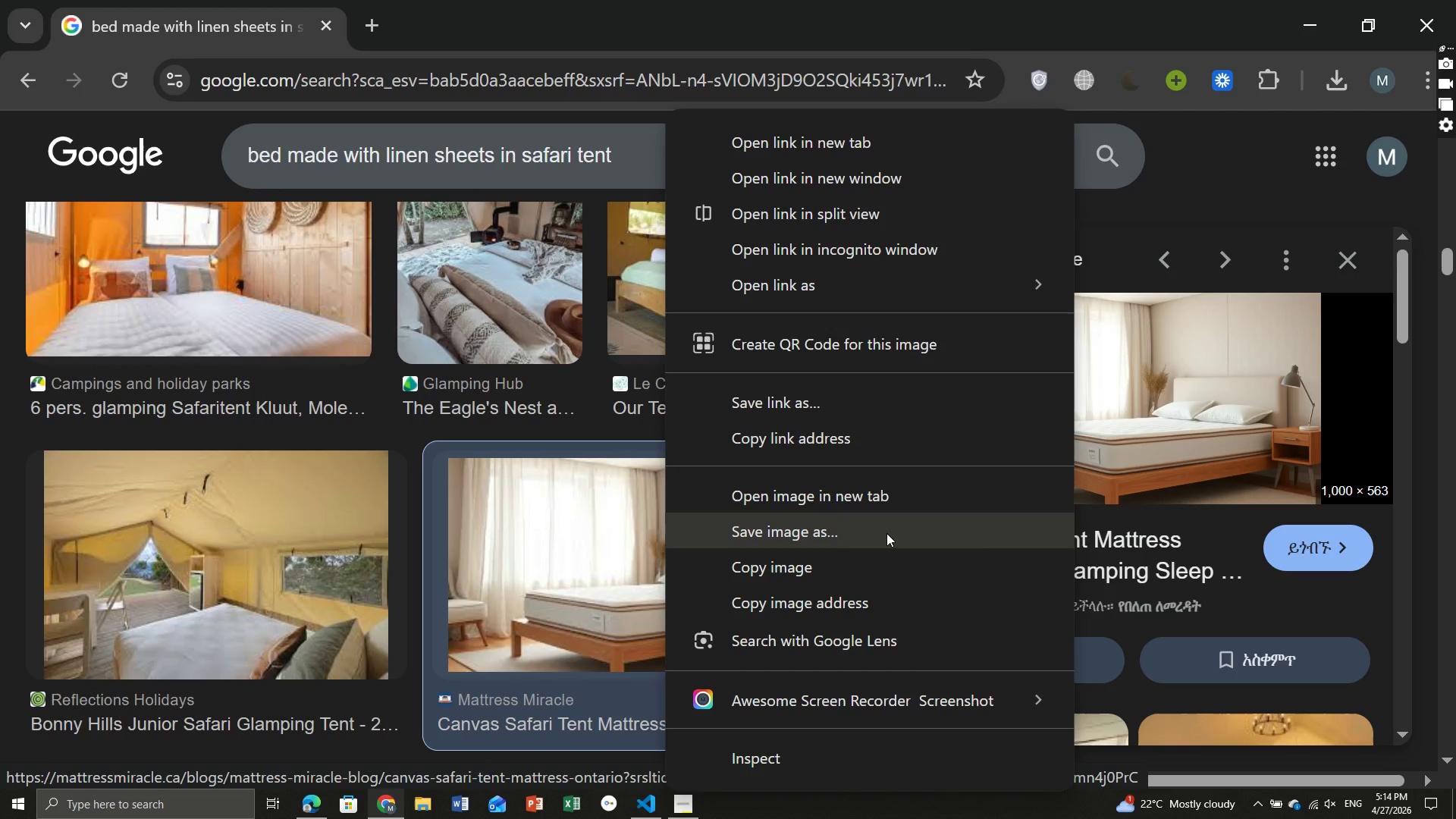 
left_click([886, 533])
 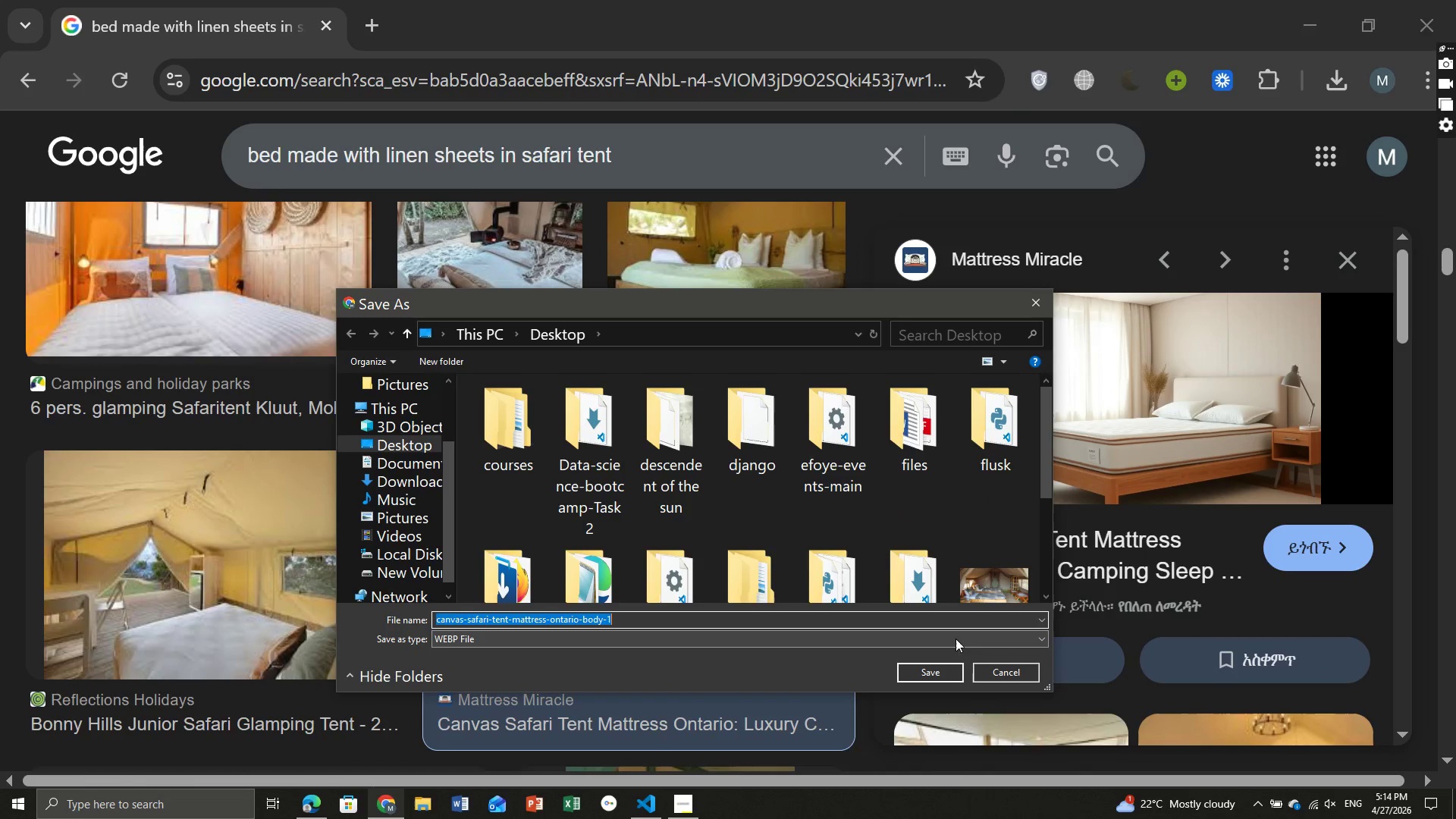 
left_click([946, 673])
 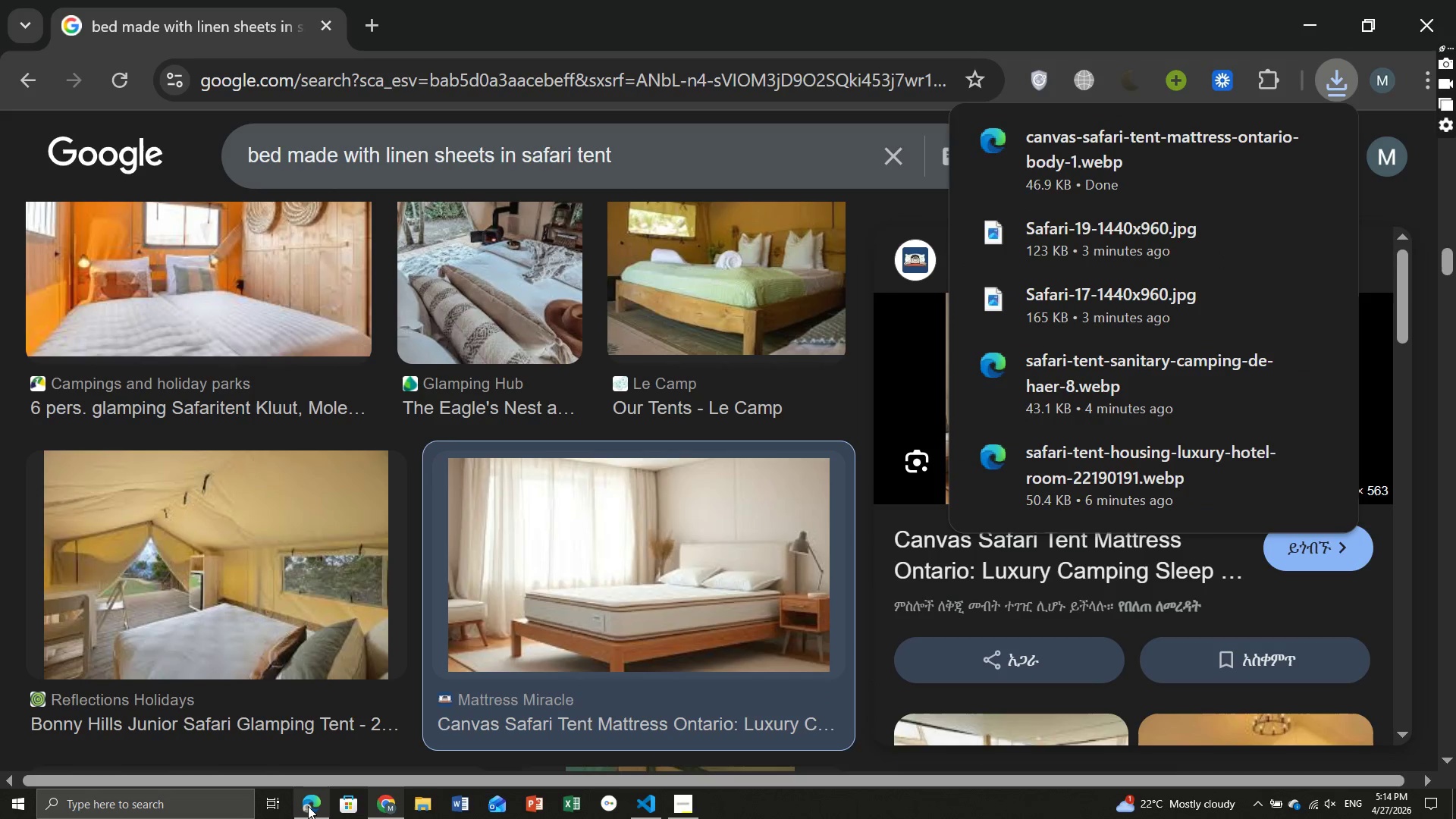 
left_click([309, 807])
 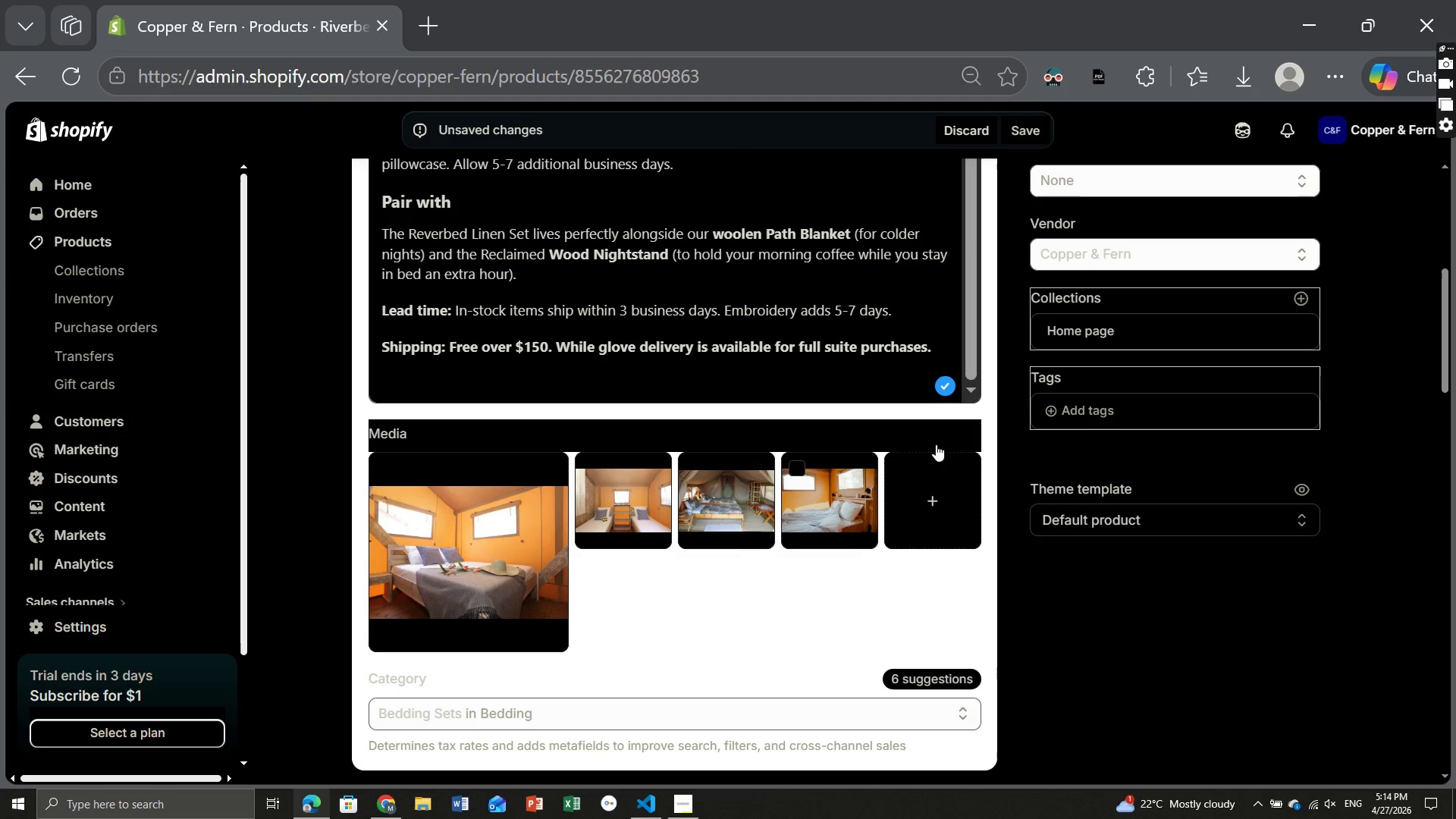 
left_click([954, 483])
 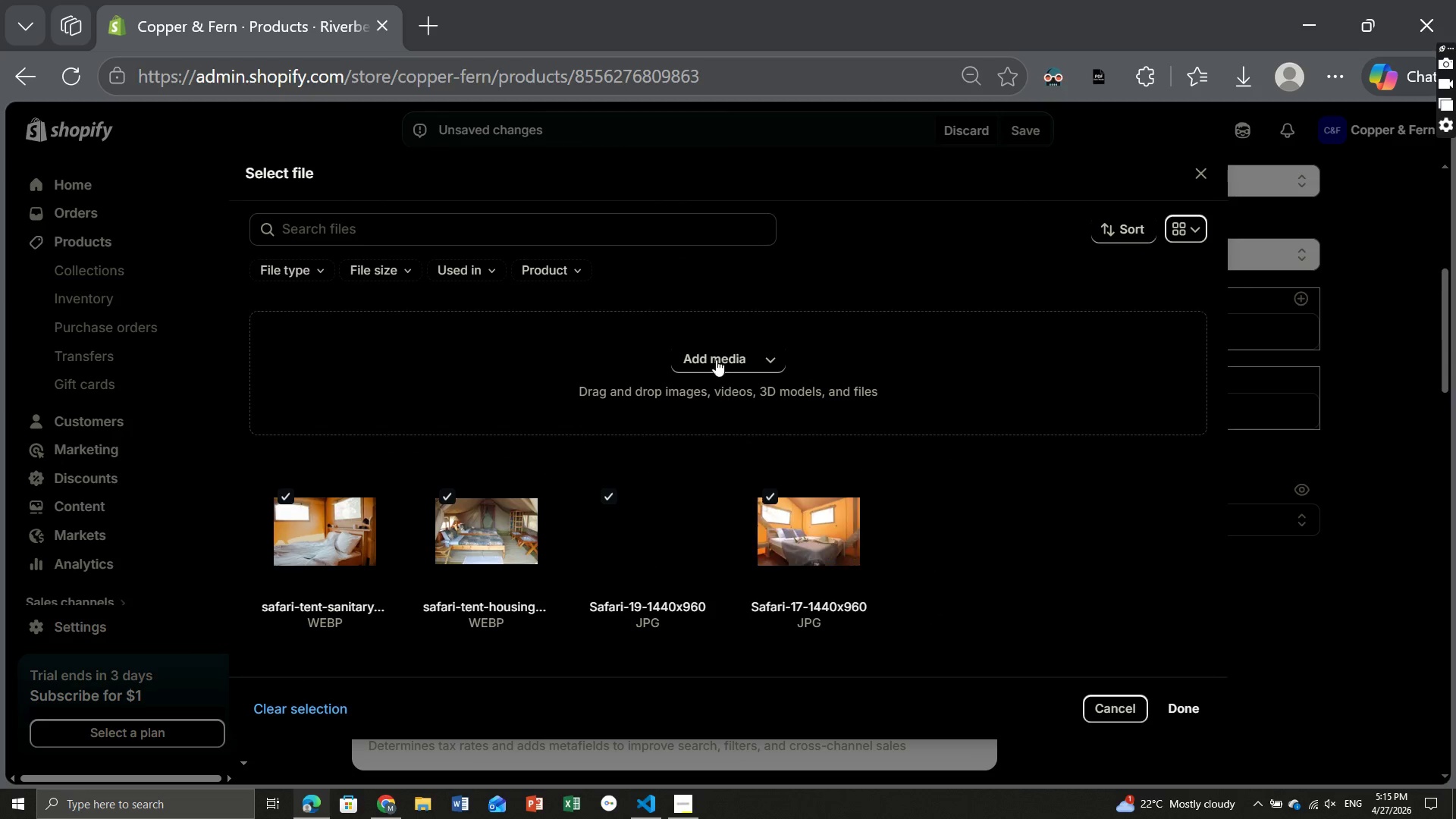 
left_click([716, 356])
 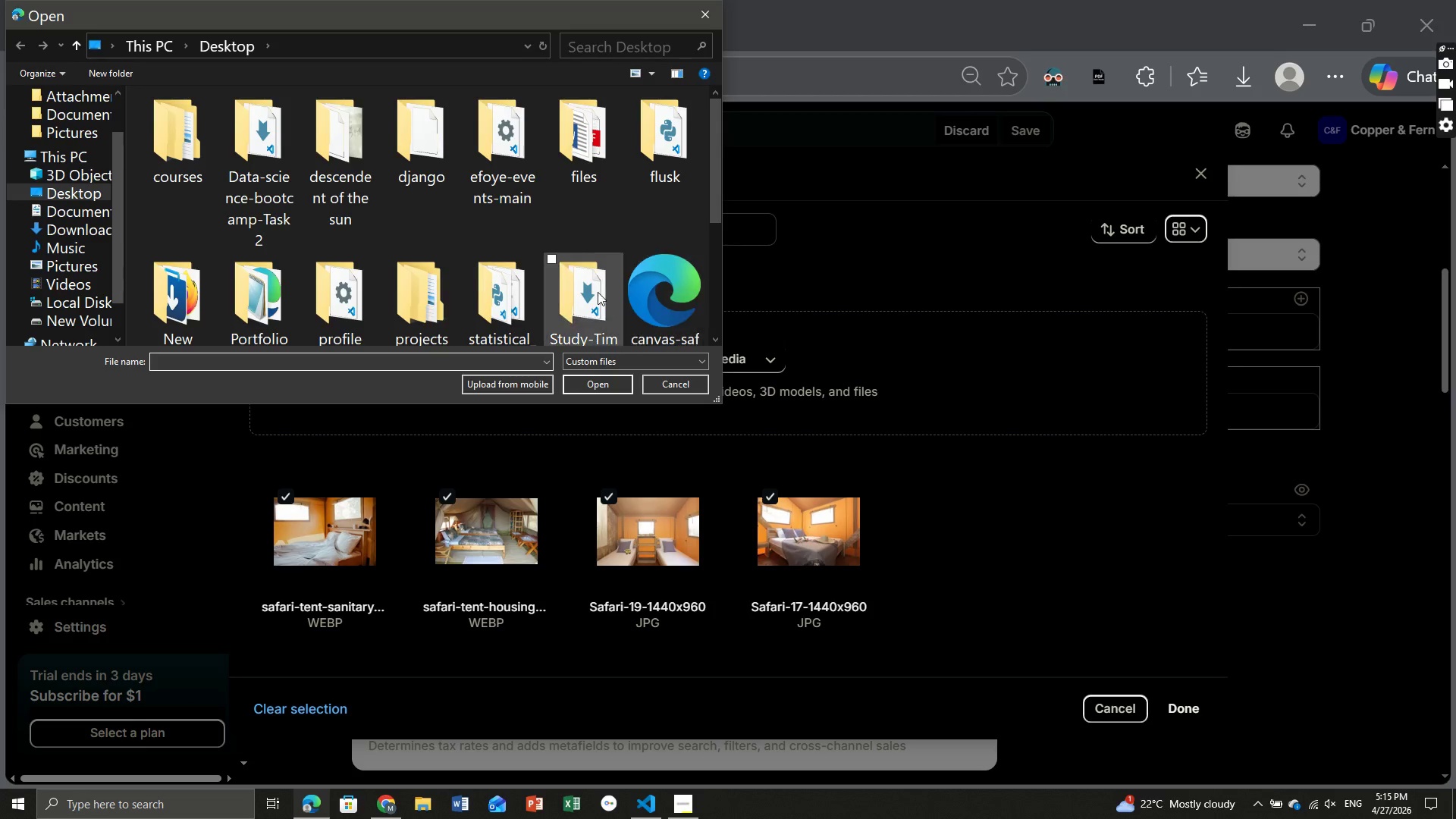 
scroll: coordinate [595, 287], scroll_direction: down, amount: 1.0
 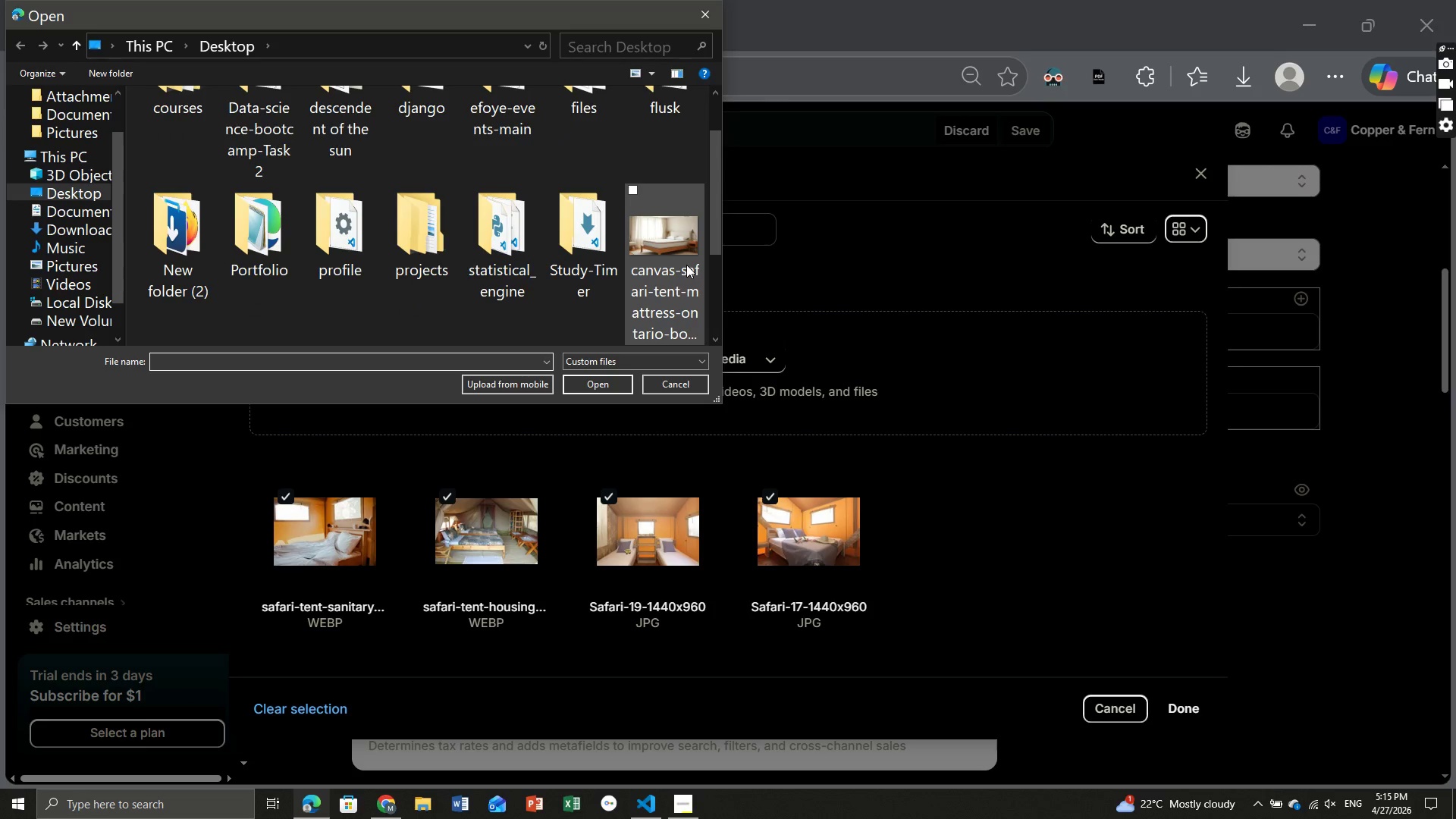 
left_click([686, 265])
 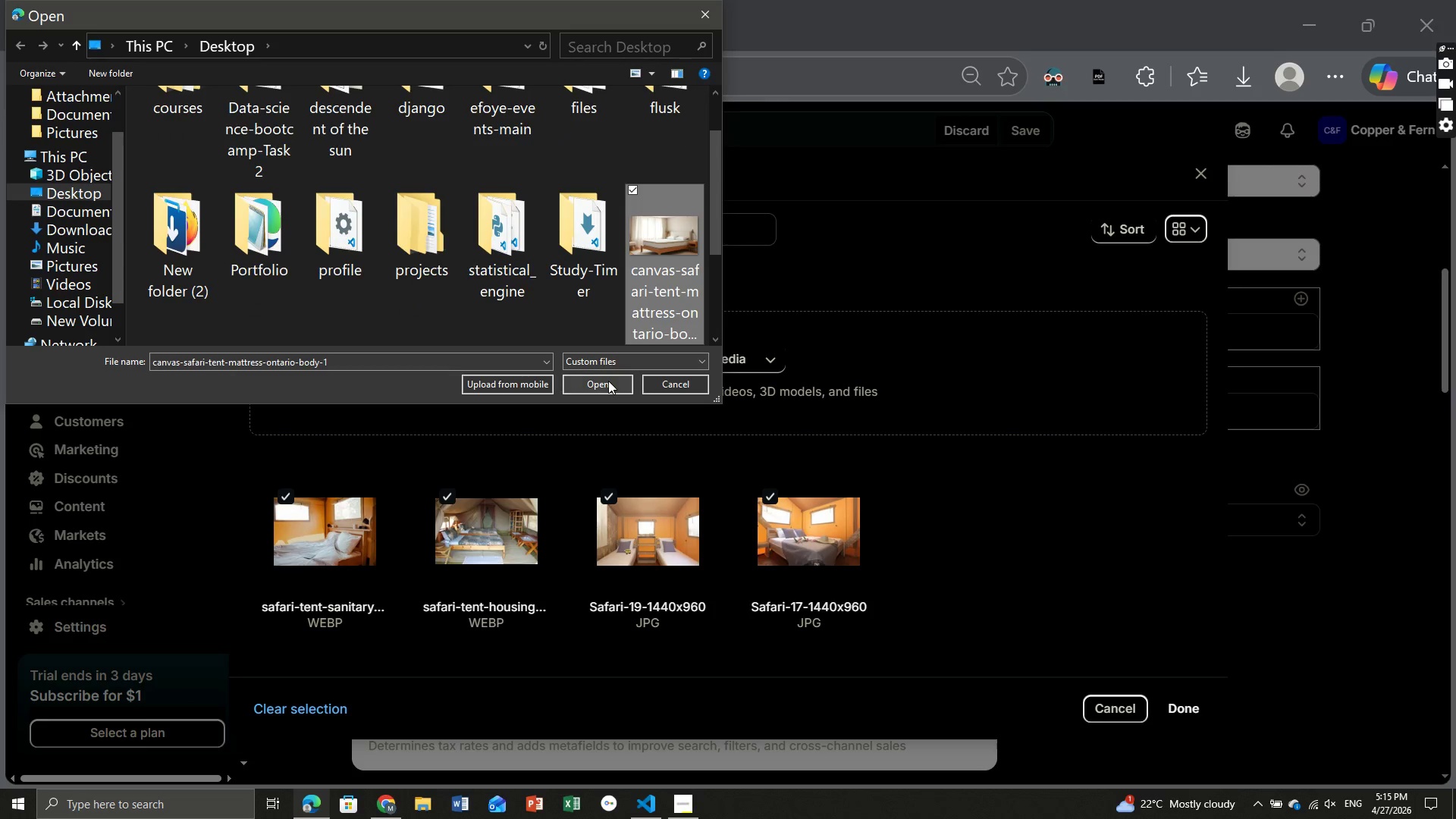 
left_click([608, 381])
 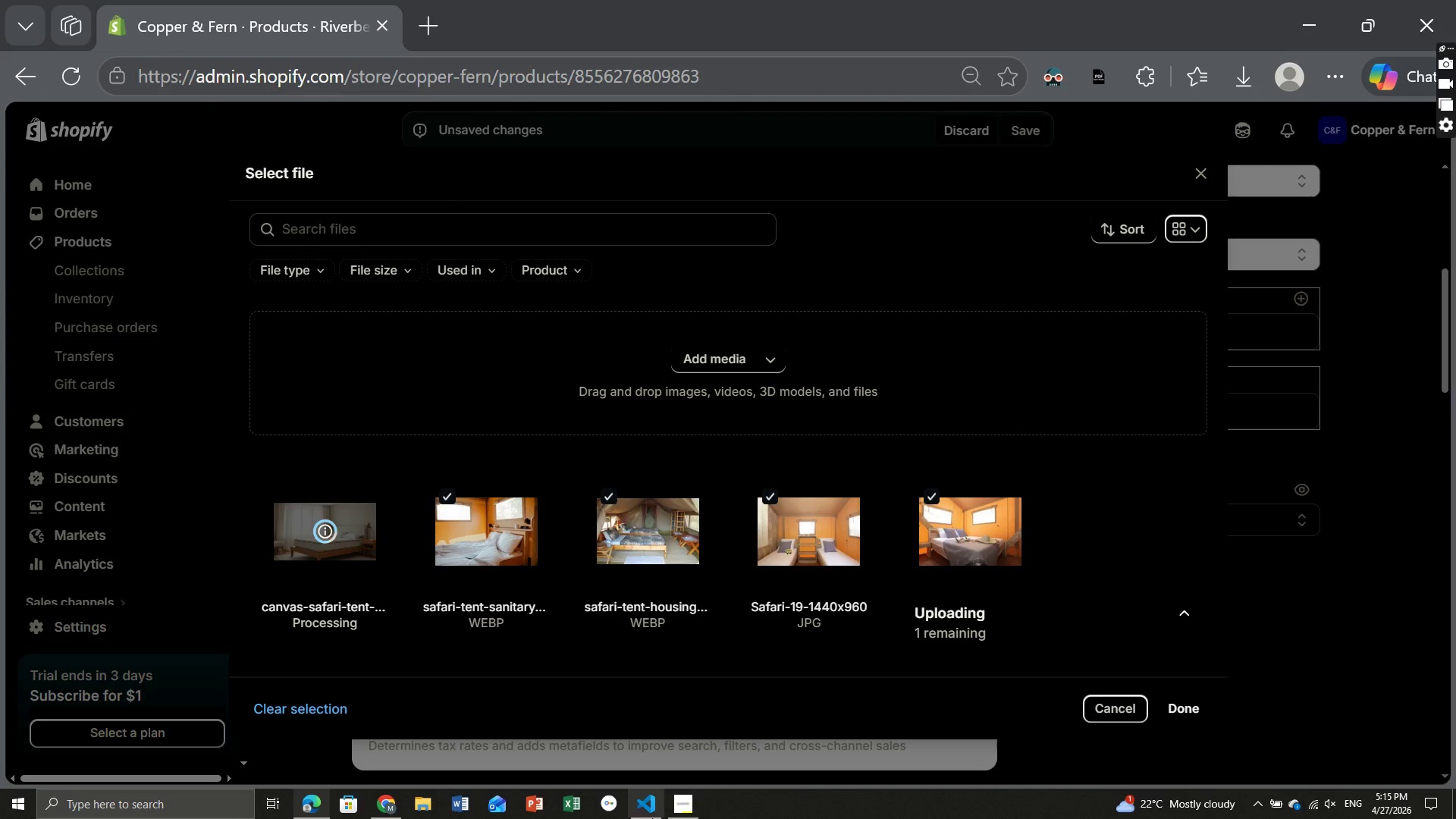 
wait(5.12)
 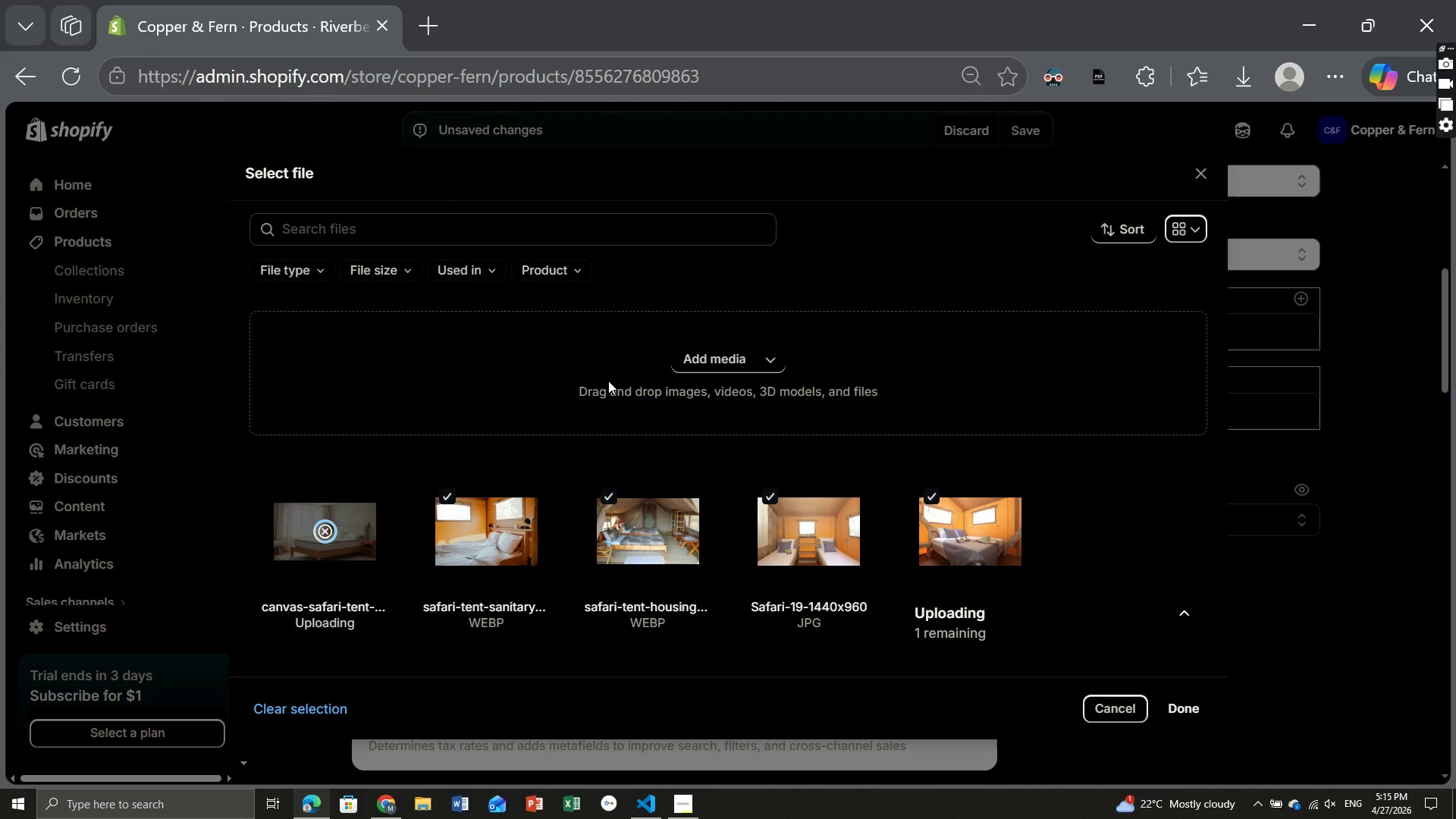 
left_click([690, 799])